 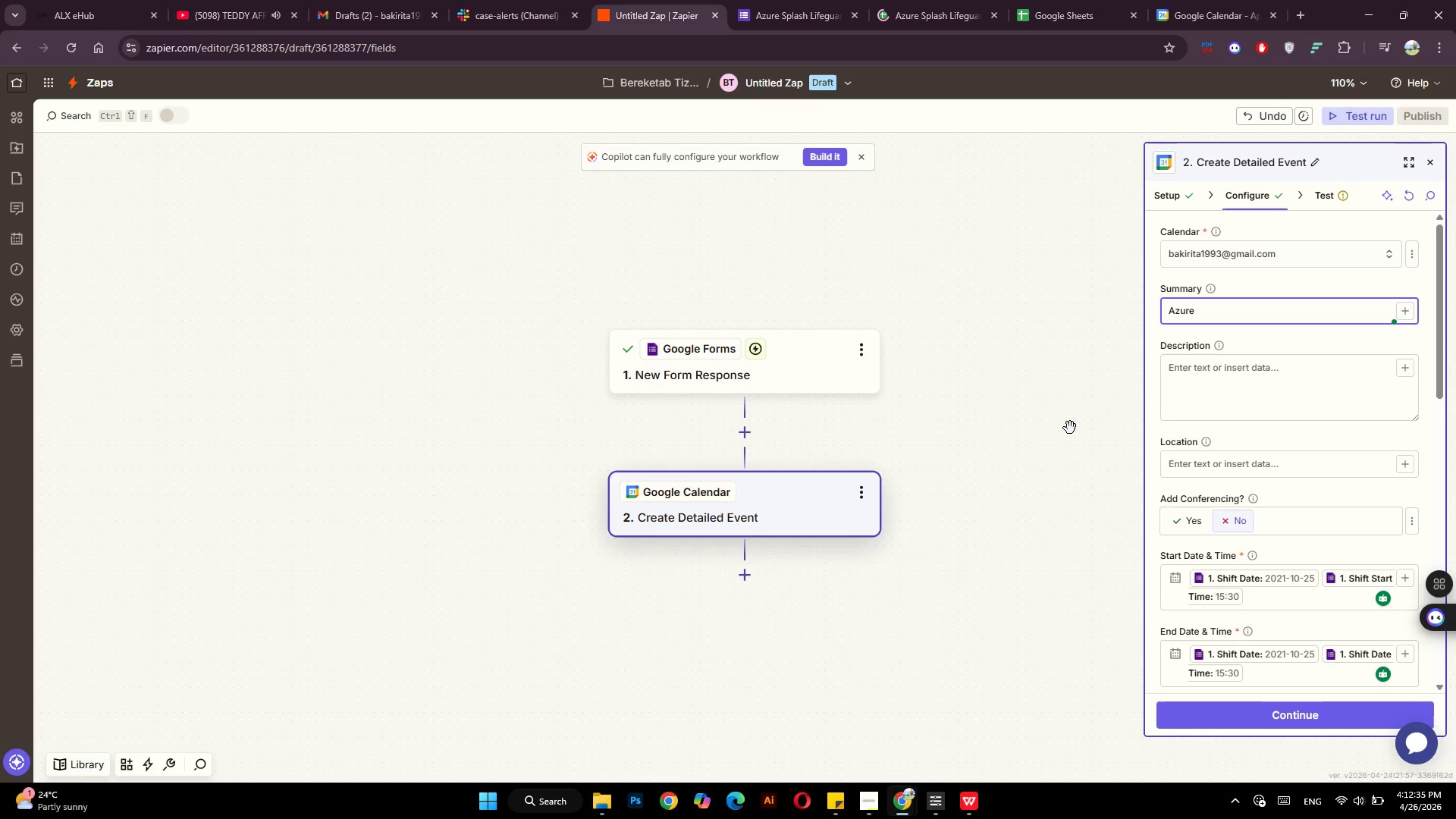 
type(Splash Shift)
 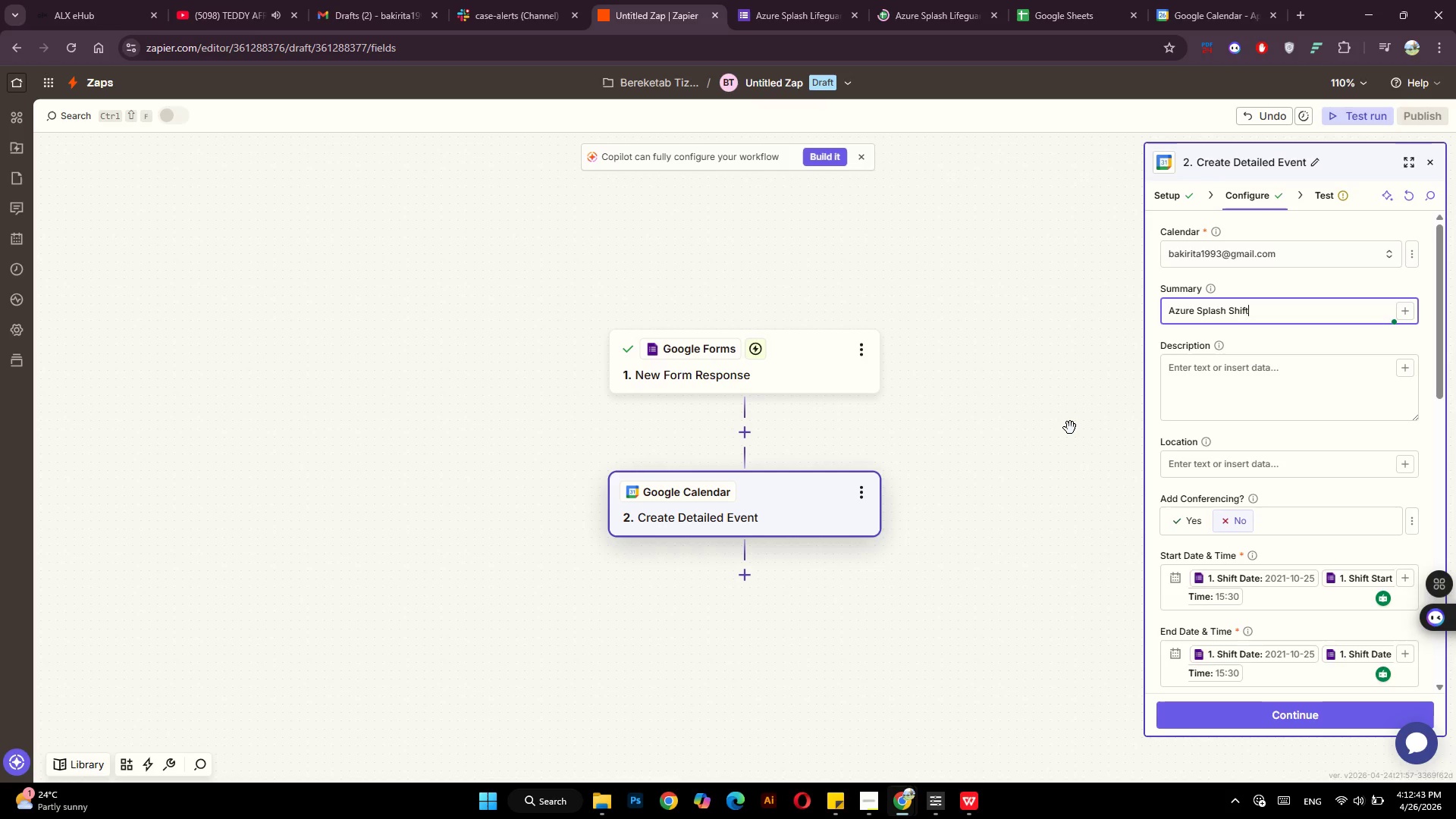 
key(Shift+Semicolon)
 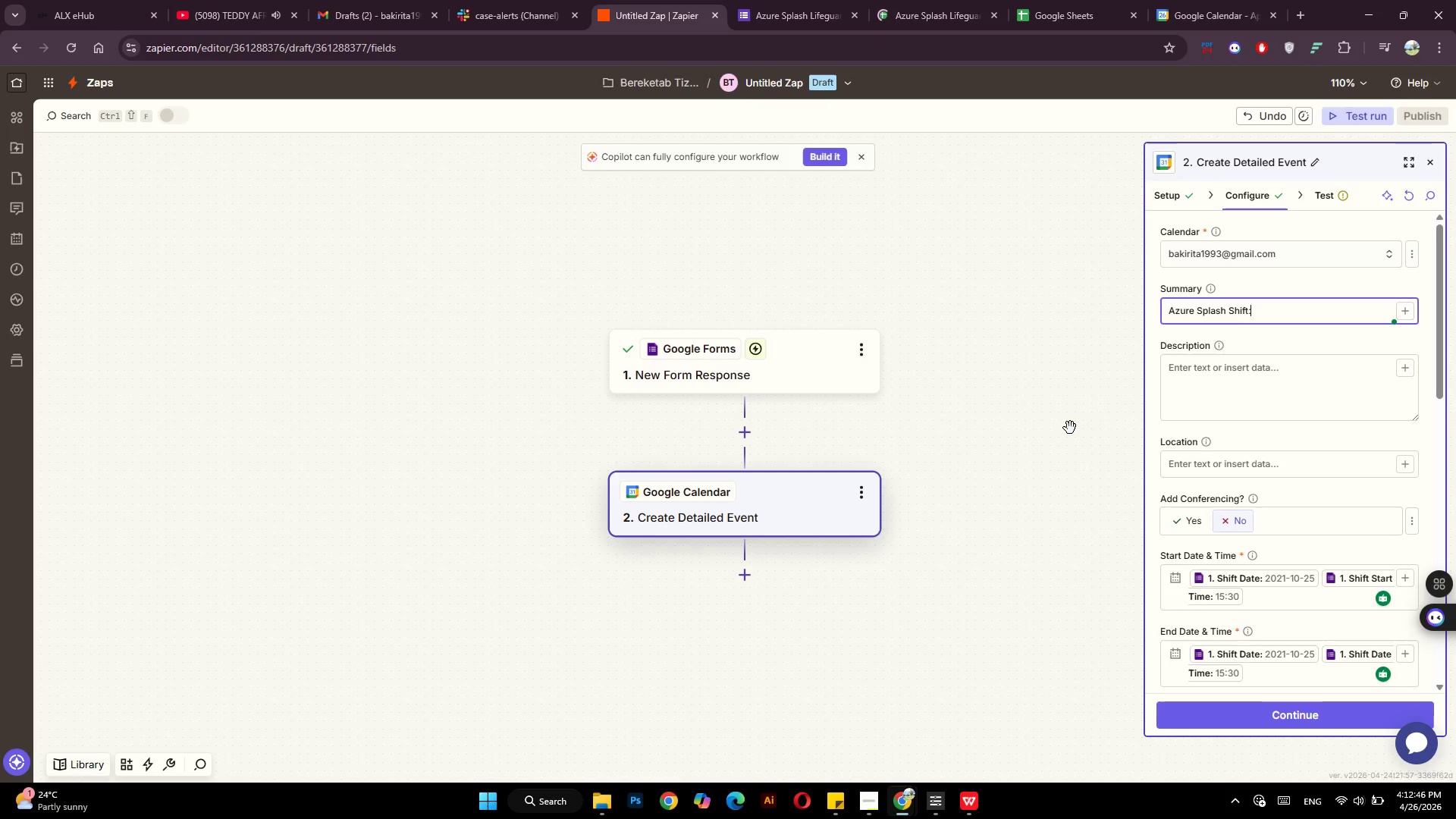 
key(Space)
 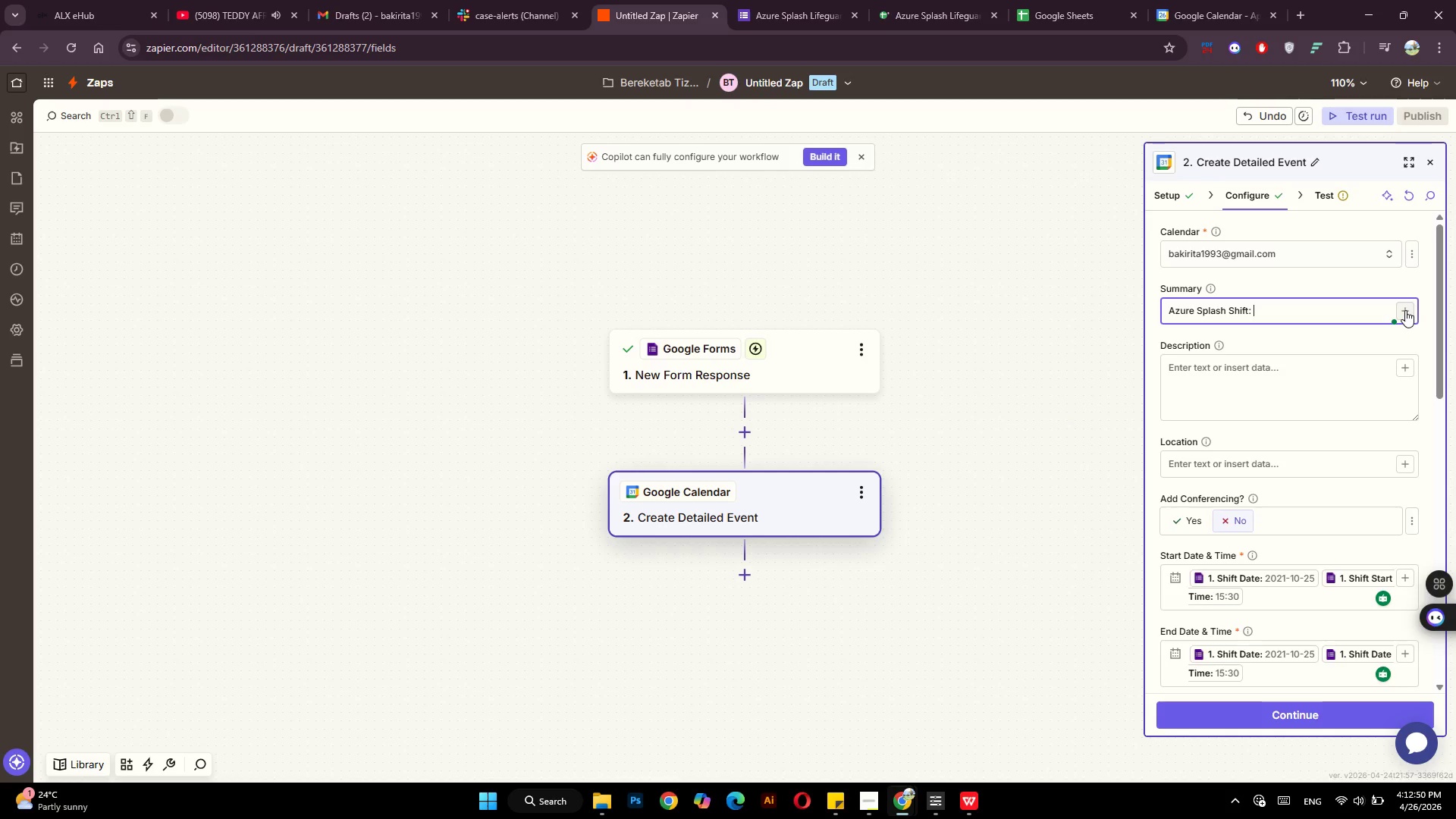 
wait(6.09)
 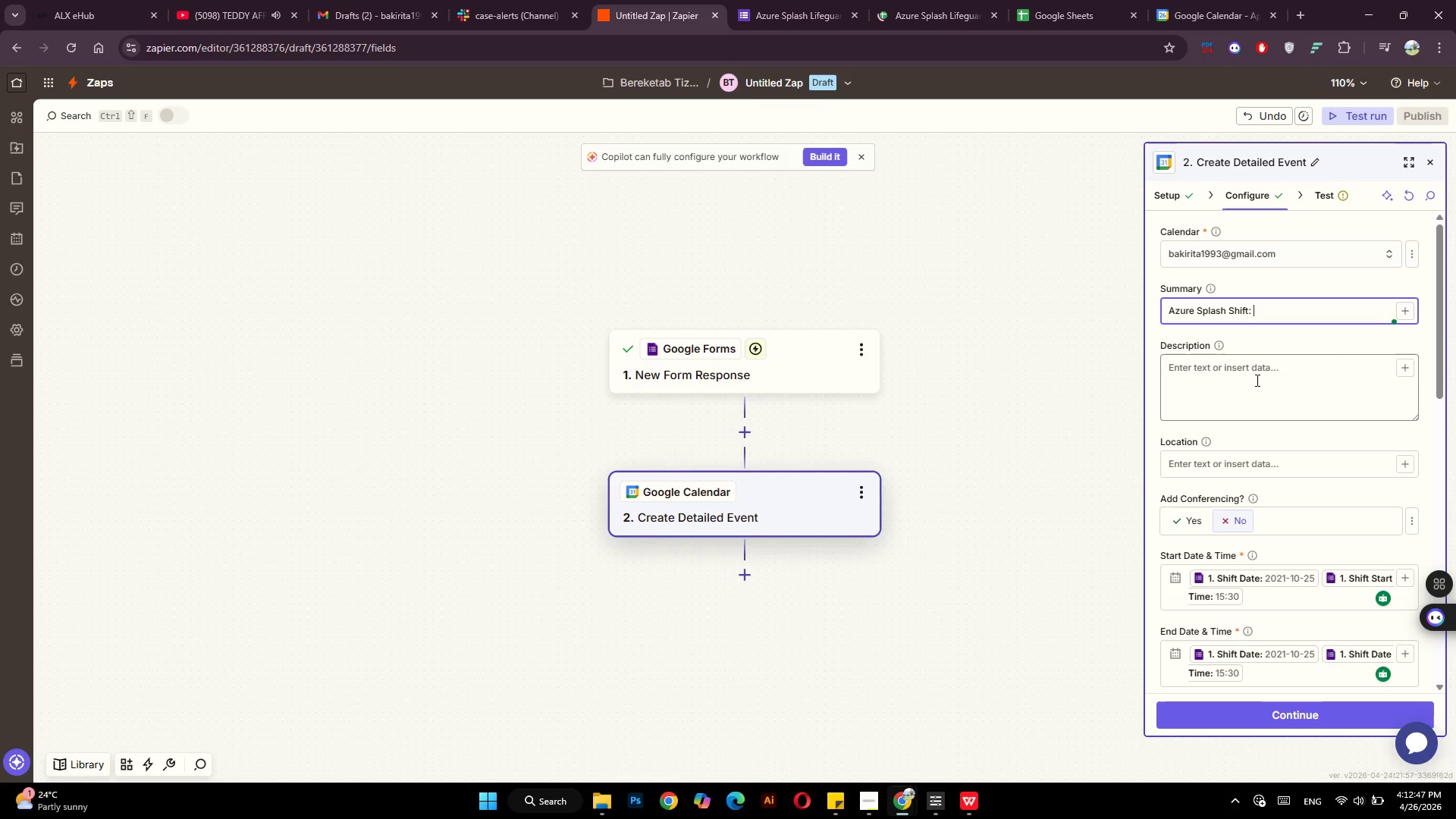 
left_click([868, 802])